 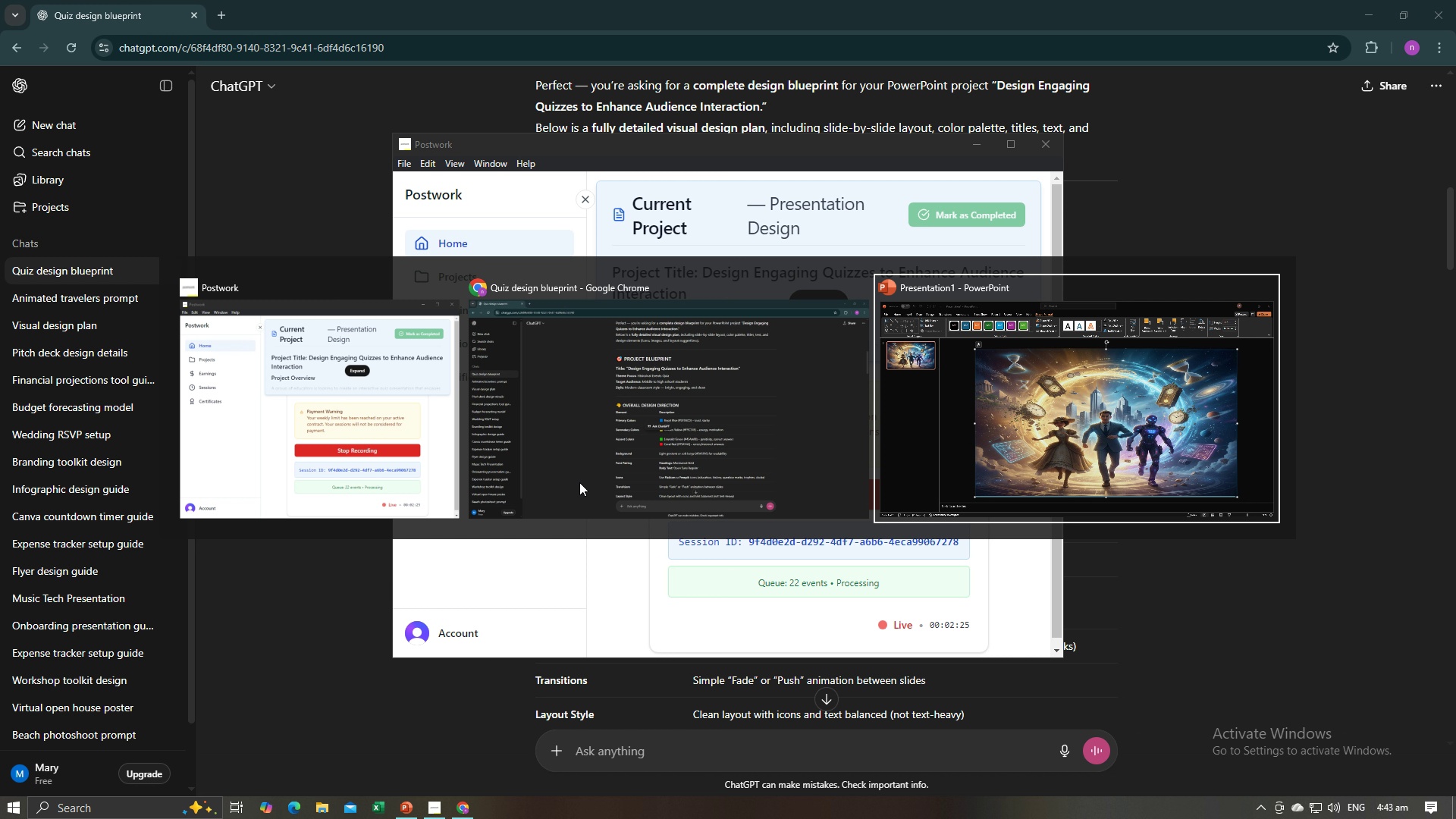 
left_click([313, 522])
 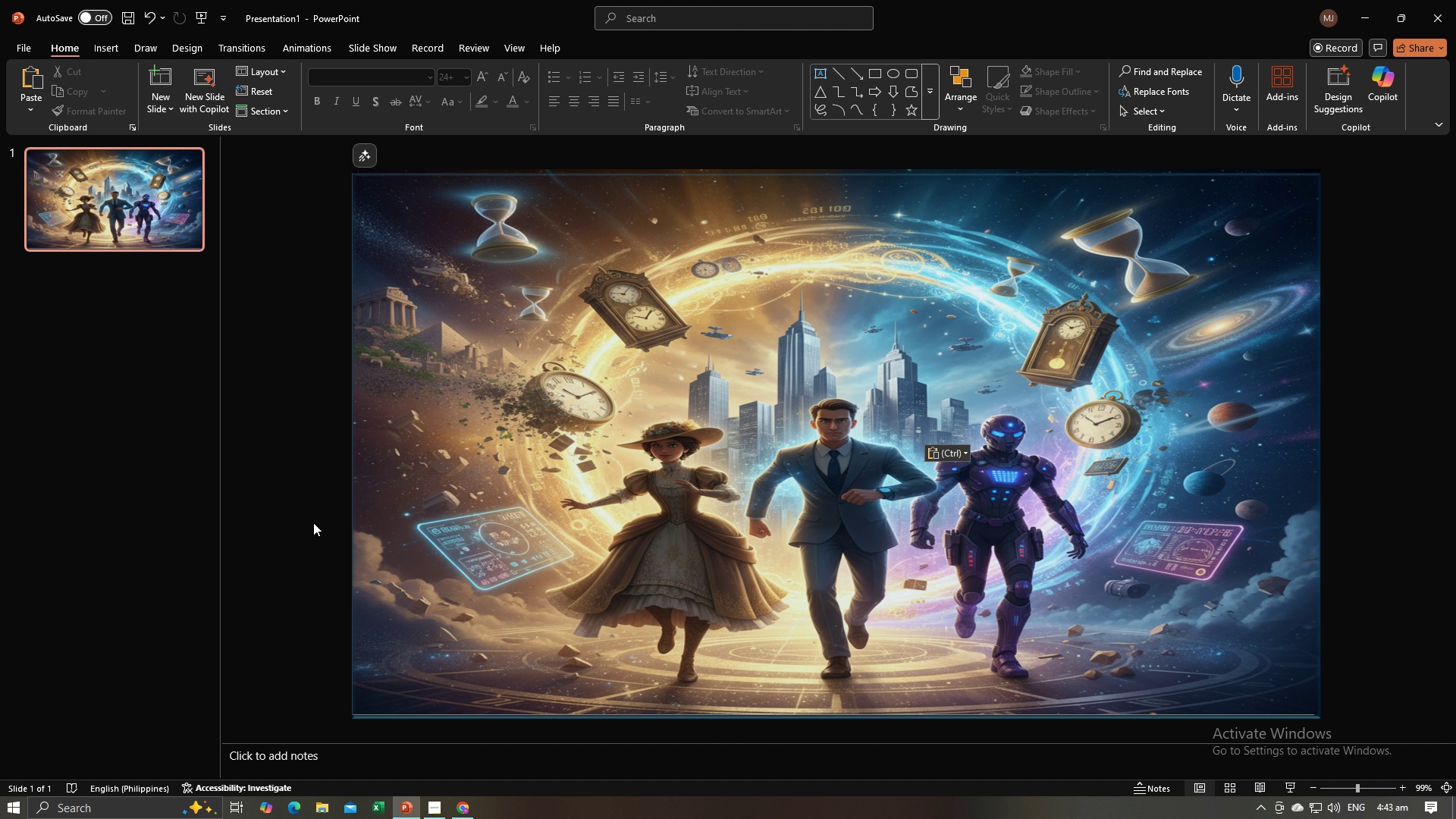 
key(Control+V)
 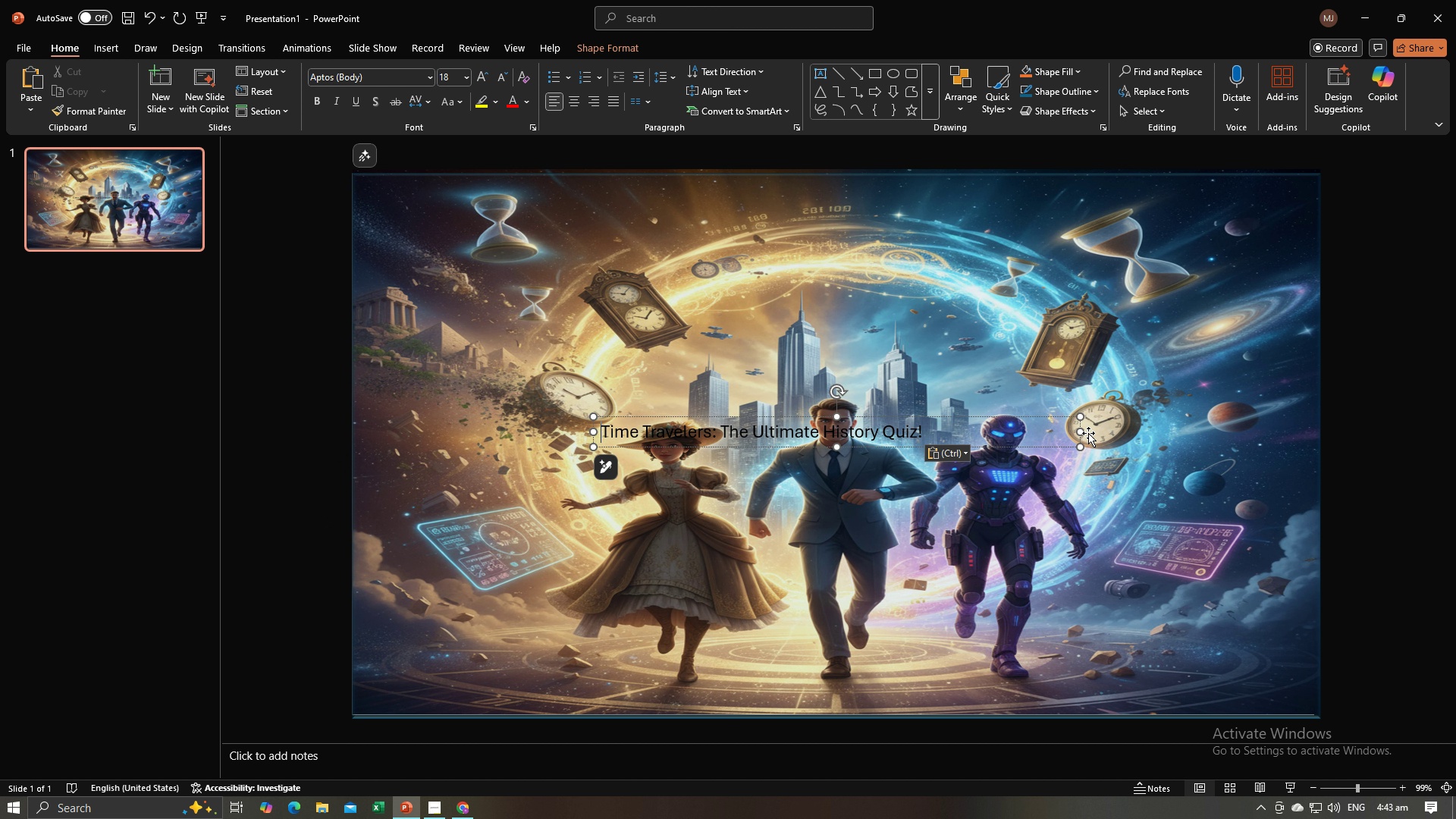 
left_click_drag(start_coordinate=[1083, 430], to_coordinate=[971, 431])
 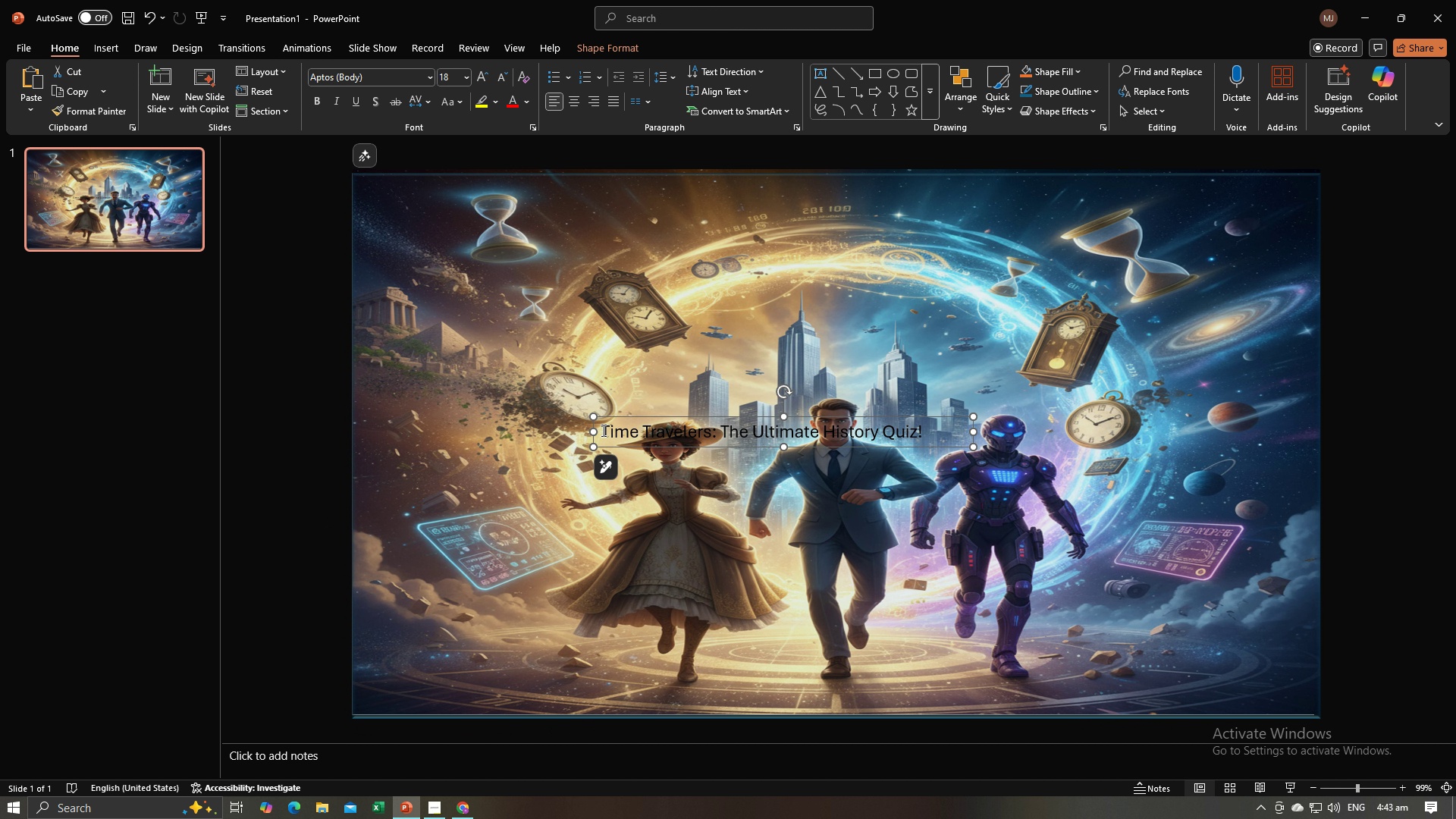 
left_click_drag(start_coordinate=[602, 430], to_coordinate=[933, 450])
 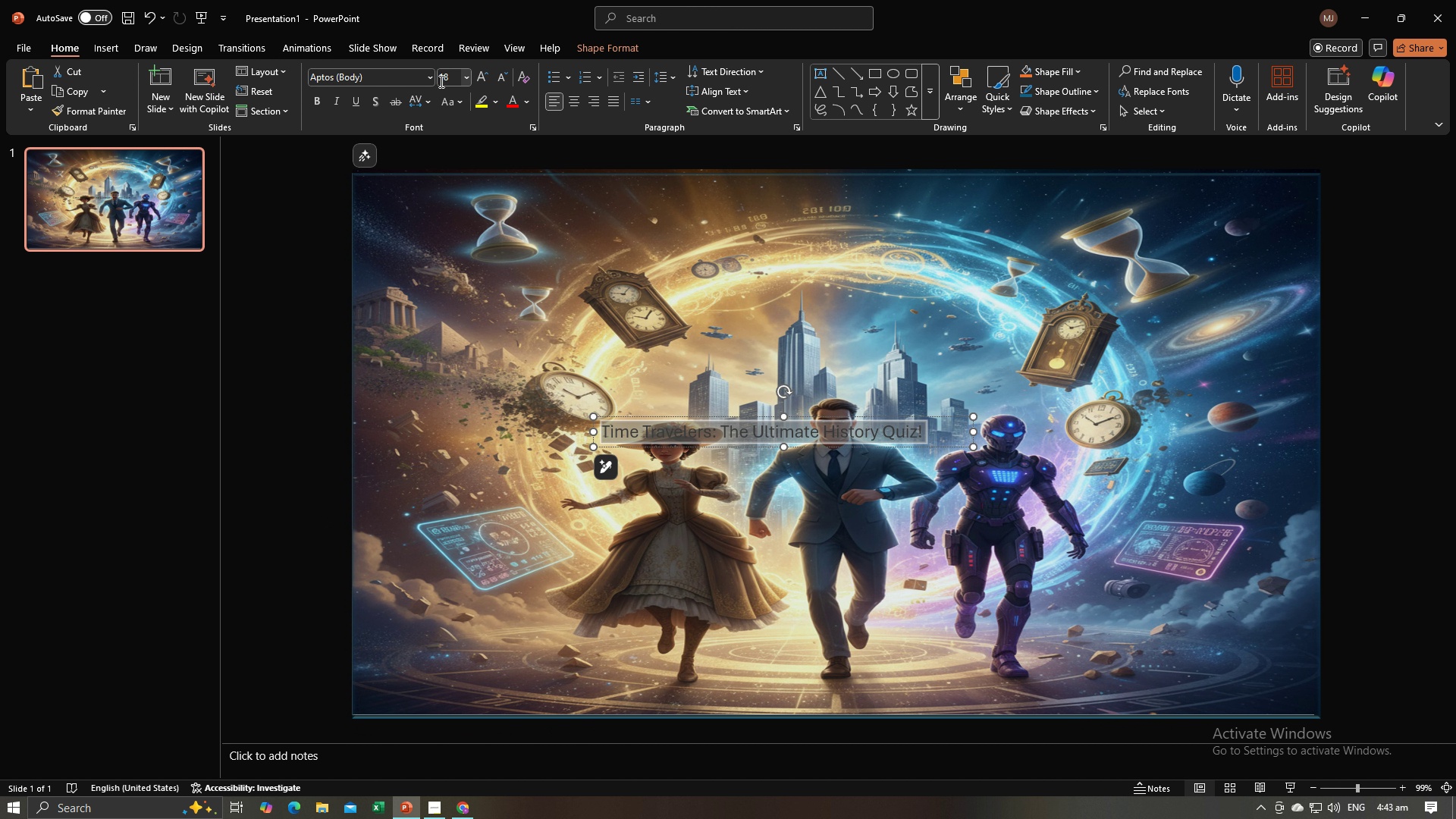 
left_click_drag(start_coordinate=[430, 75], to_coordinate=[426, 76])
 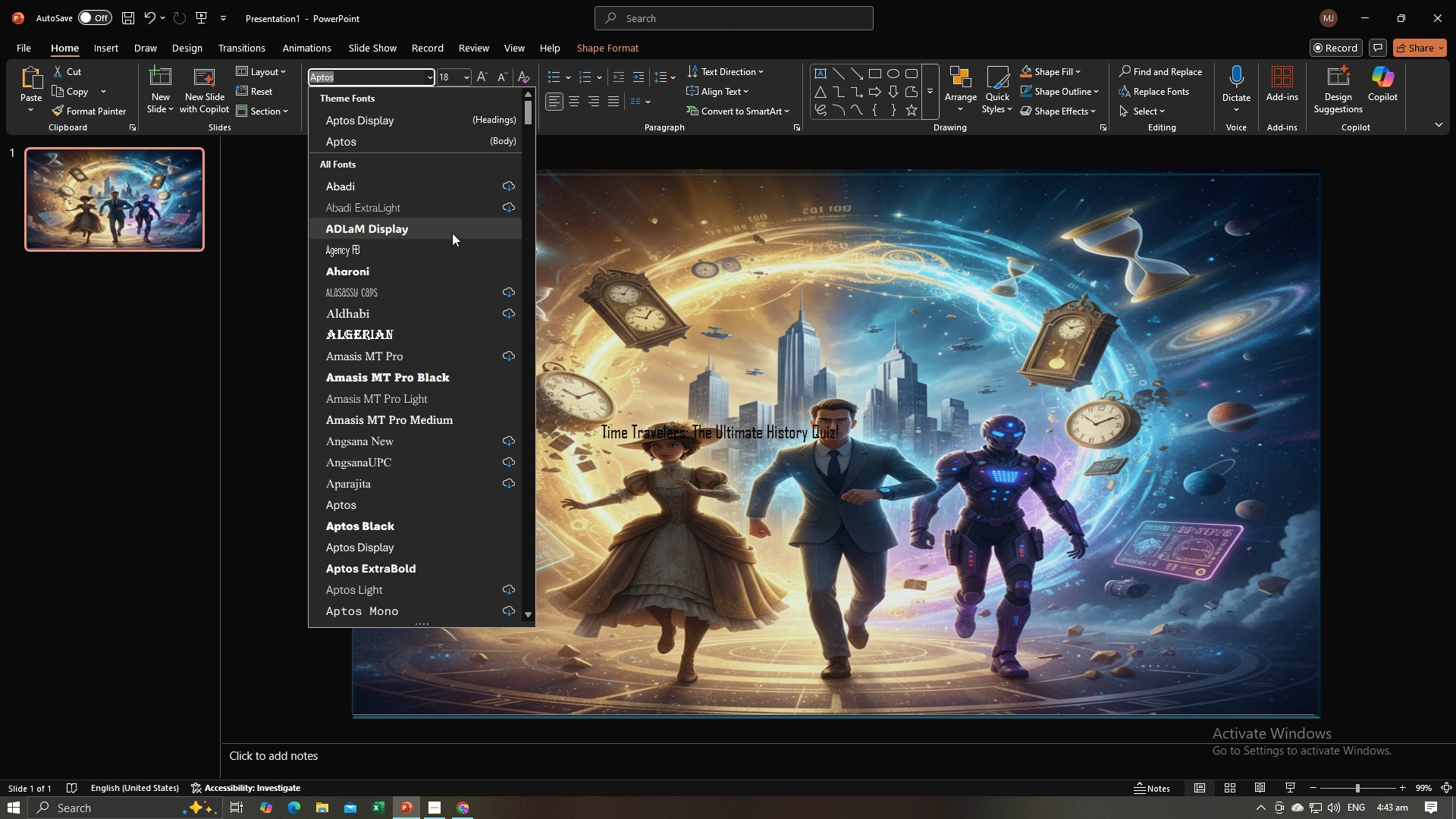 
left_click([452, 232])
 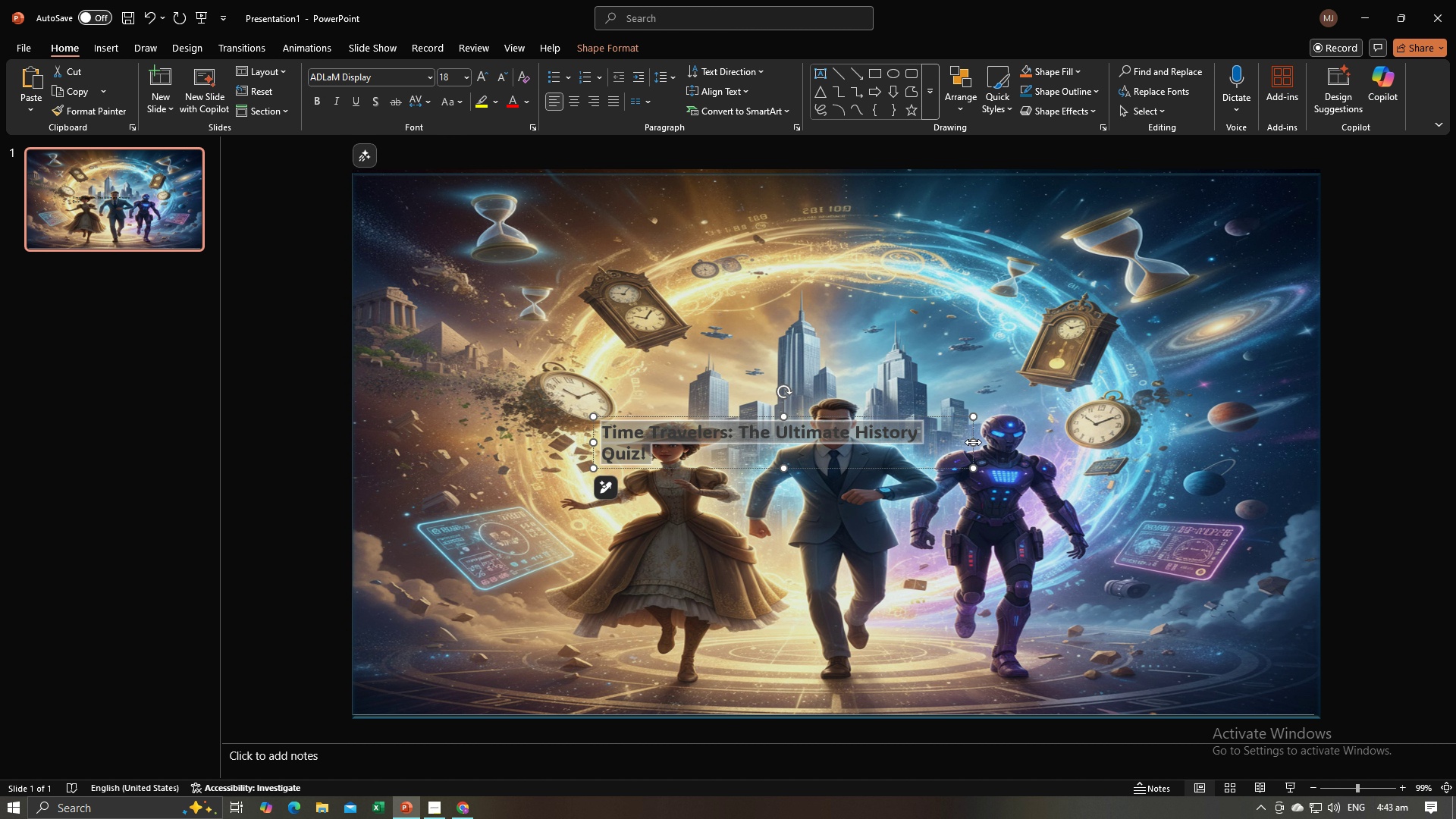 
left_click_drag(start_coordinate=[972, 441], to_coordinate=[1219, 467])
 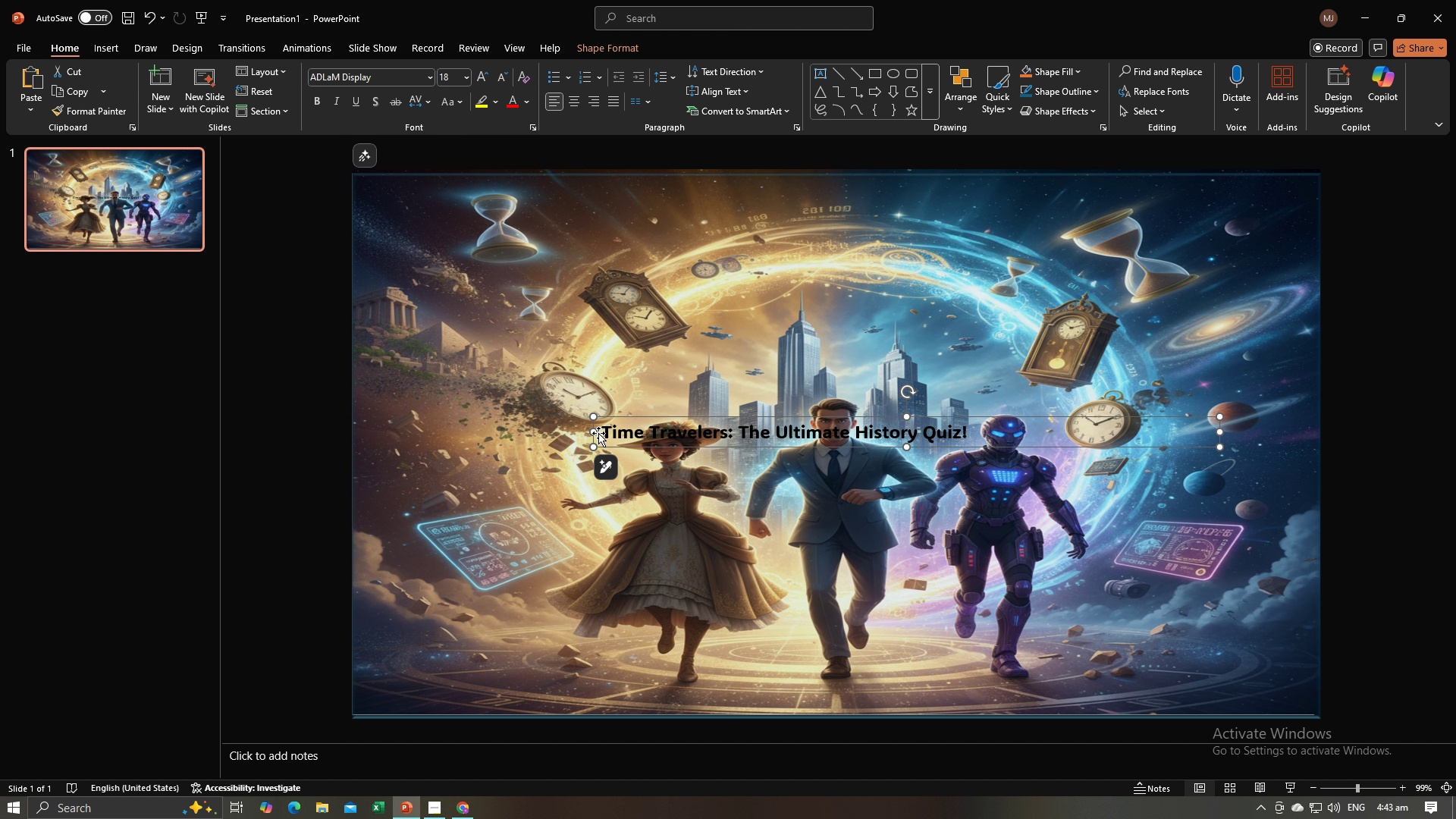 
left_click_drag(start_coordinate=[592, 432], to_coordinate=[396, 410])
 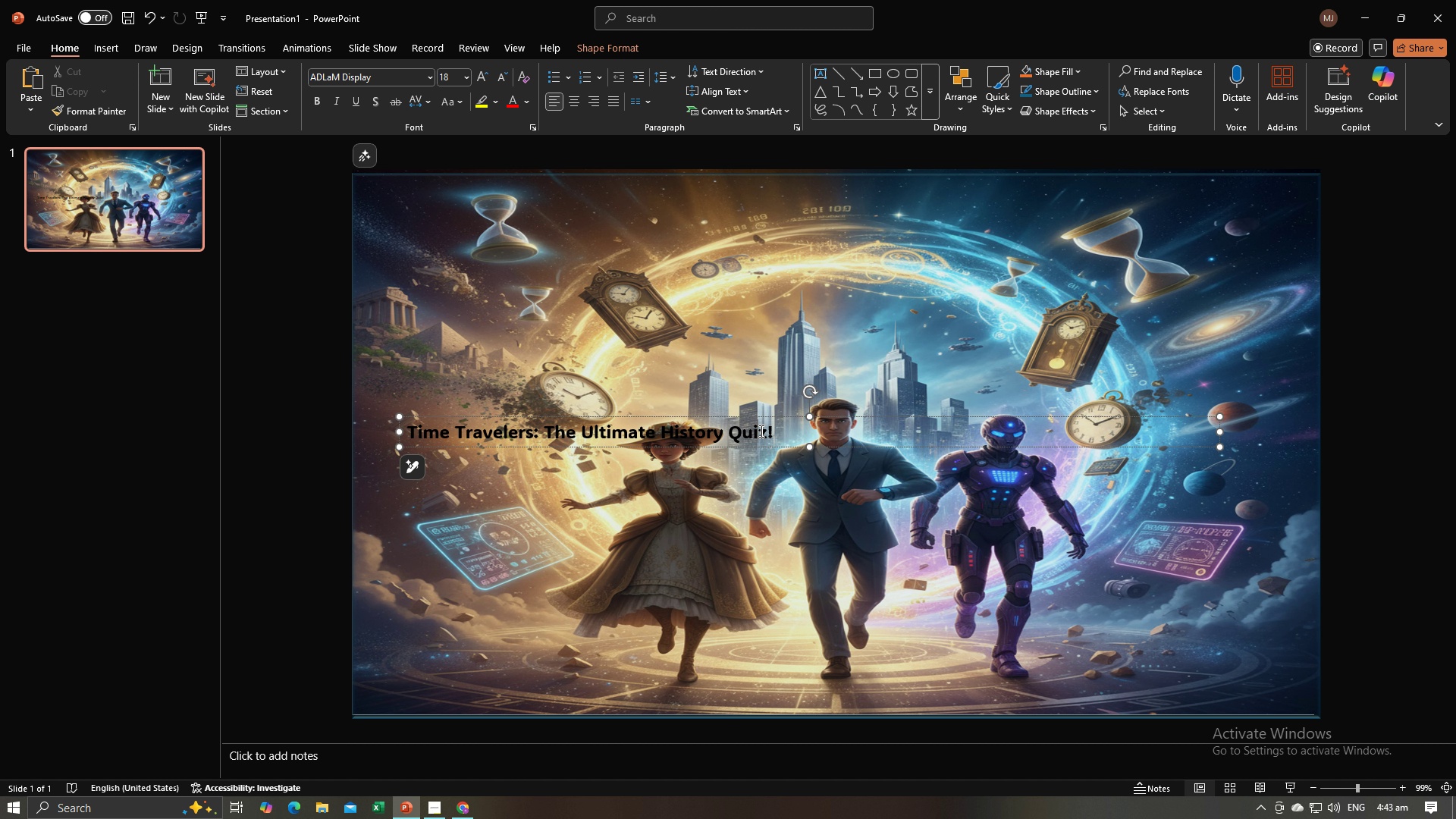 
left_click([760, 431])
 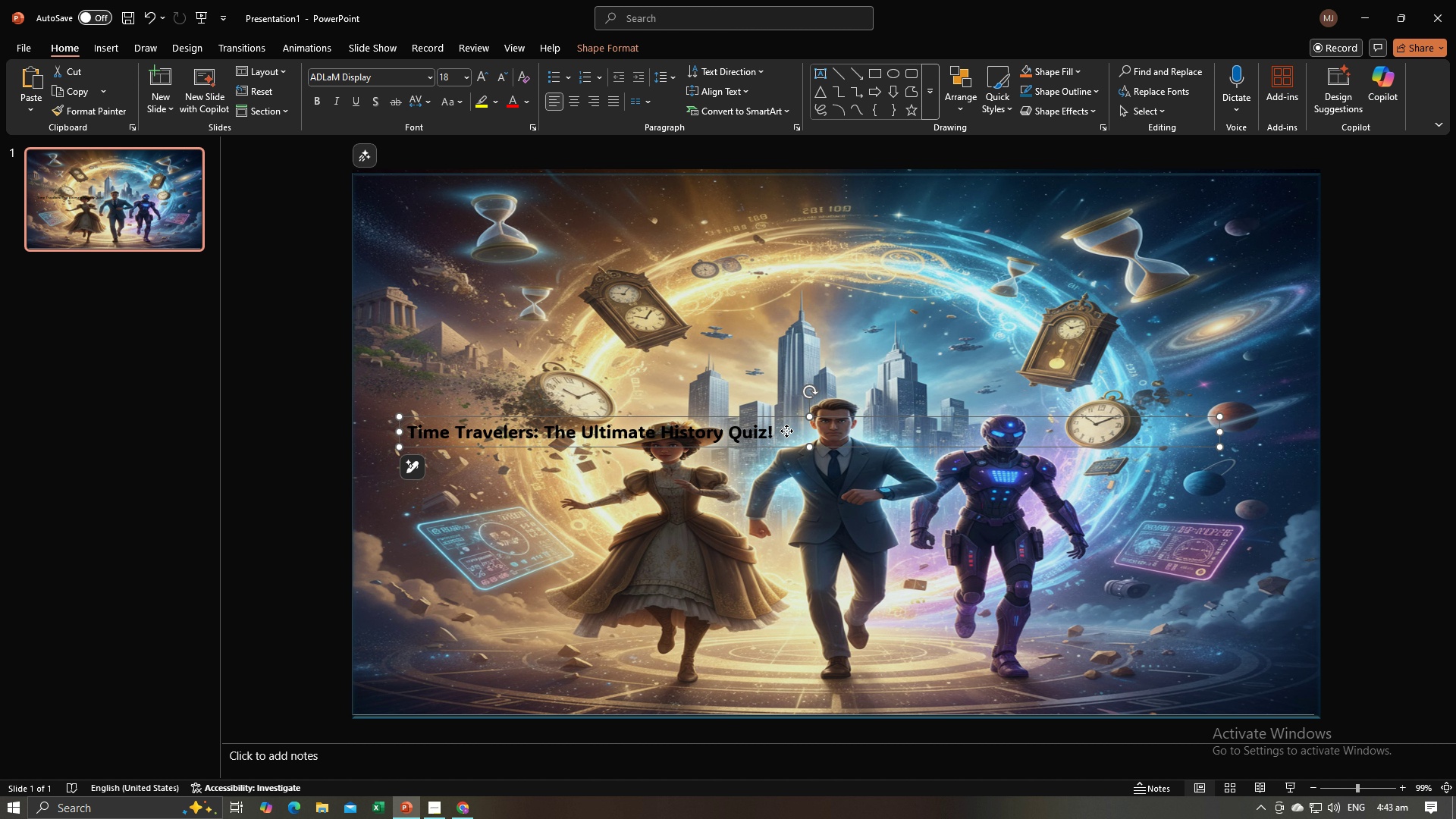 
left_click([786, 431])
 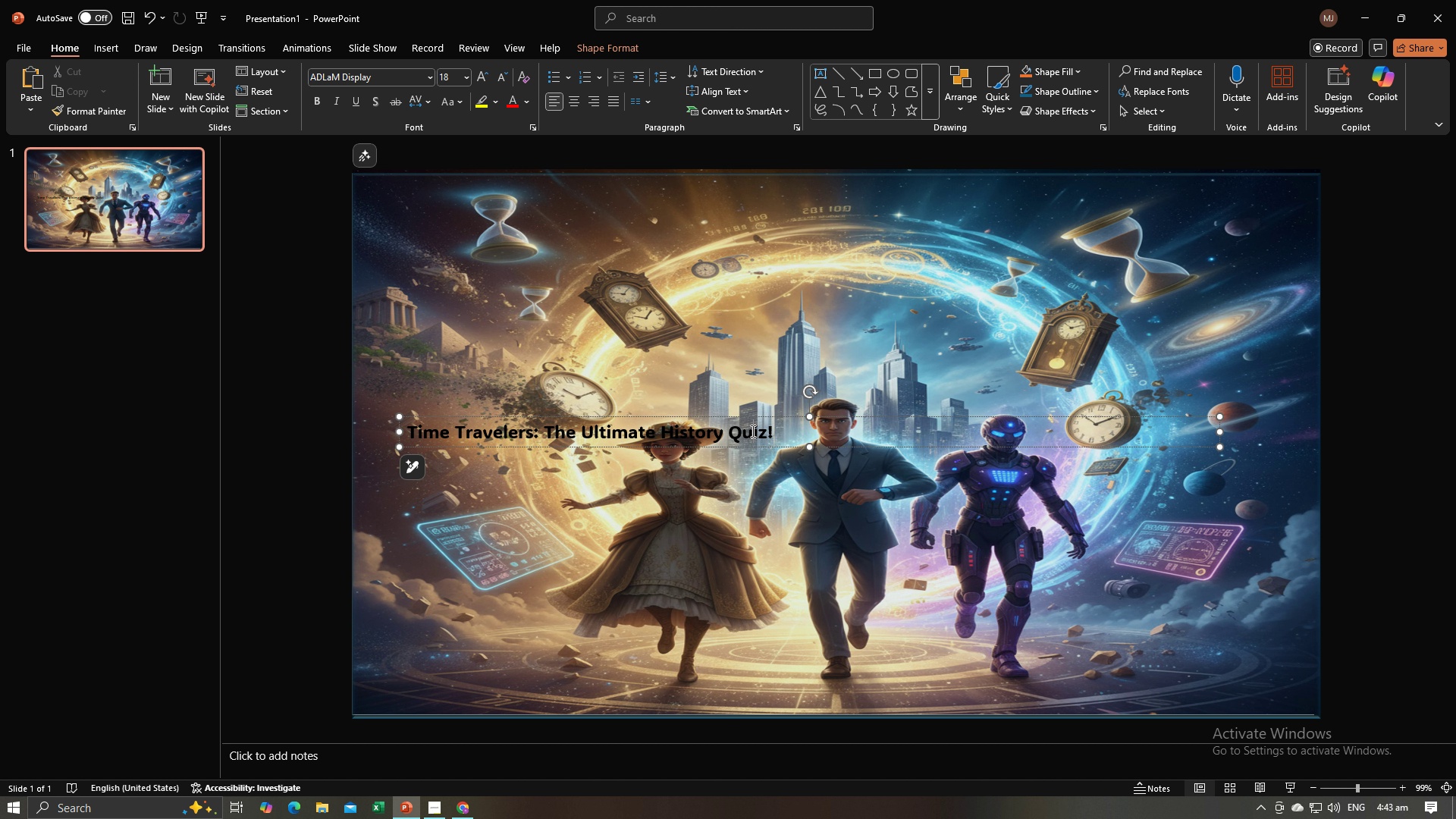 
left_click([752, 431])